 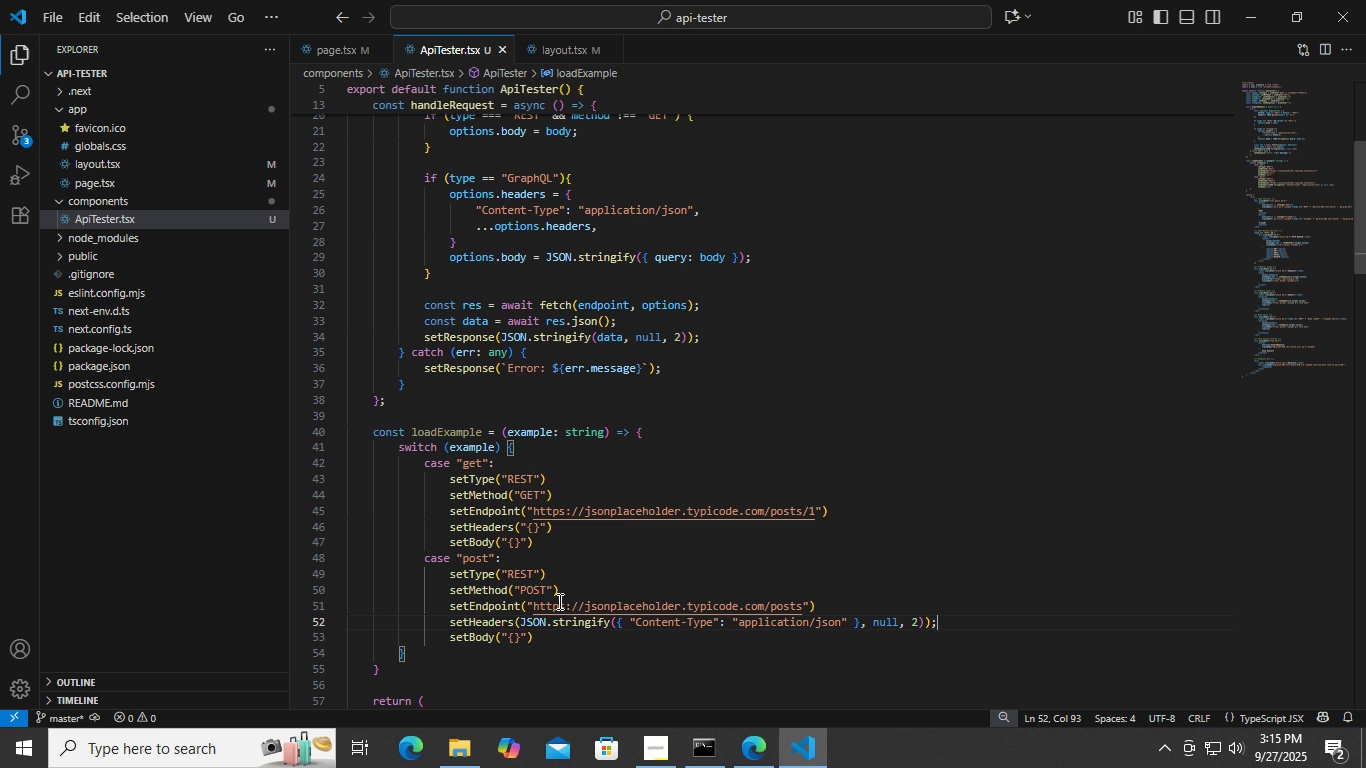 
key(ArrowUp)
 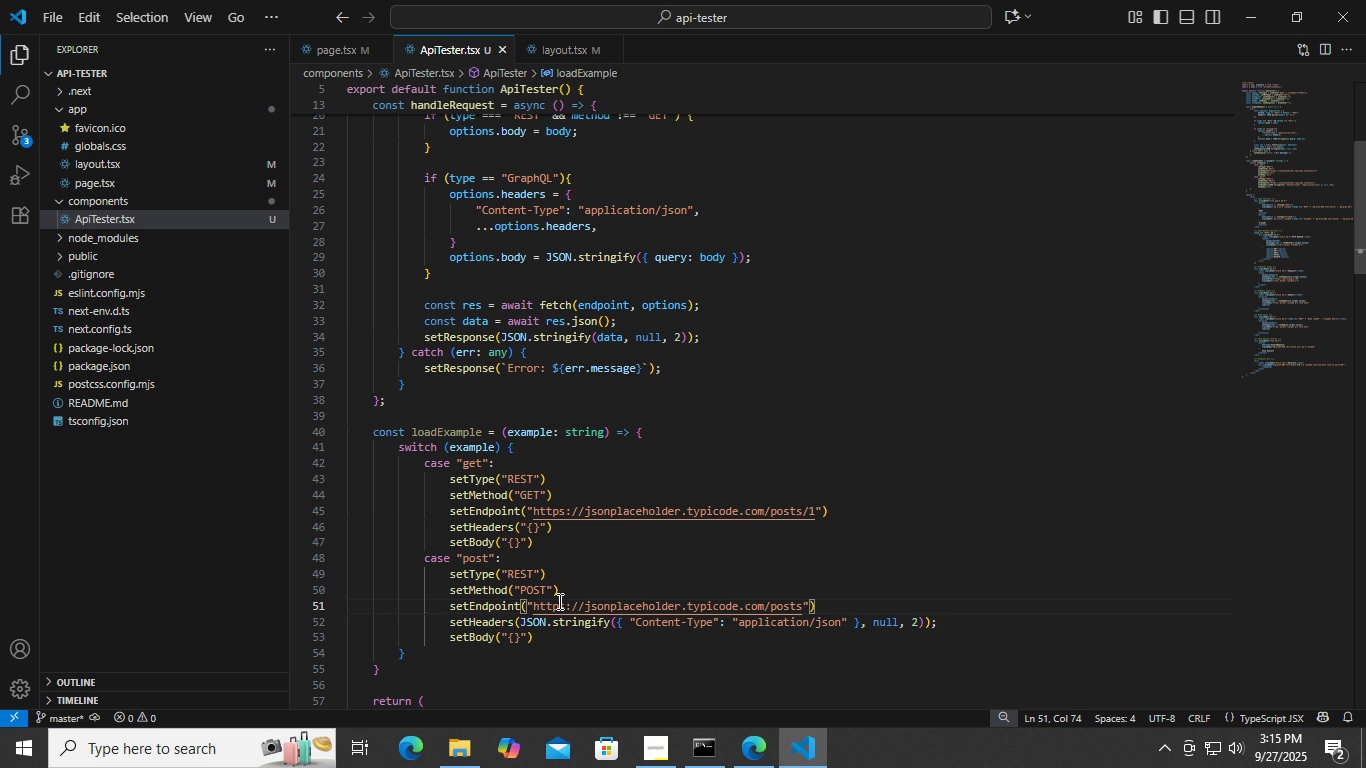 
key(Semicolon)
 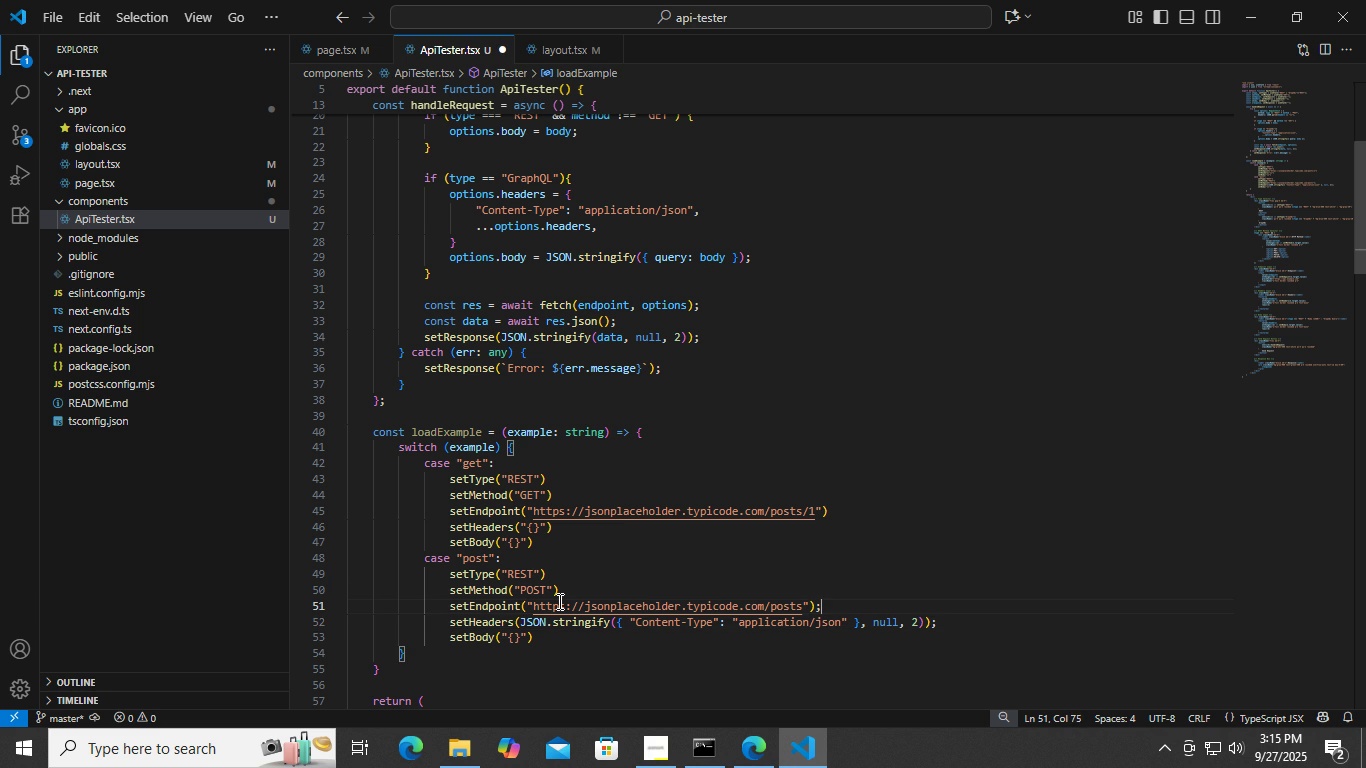 
key(ArrowUp)
 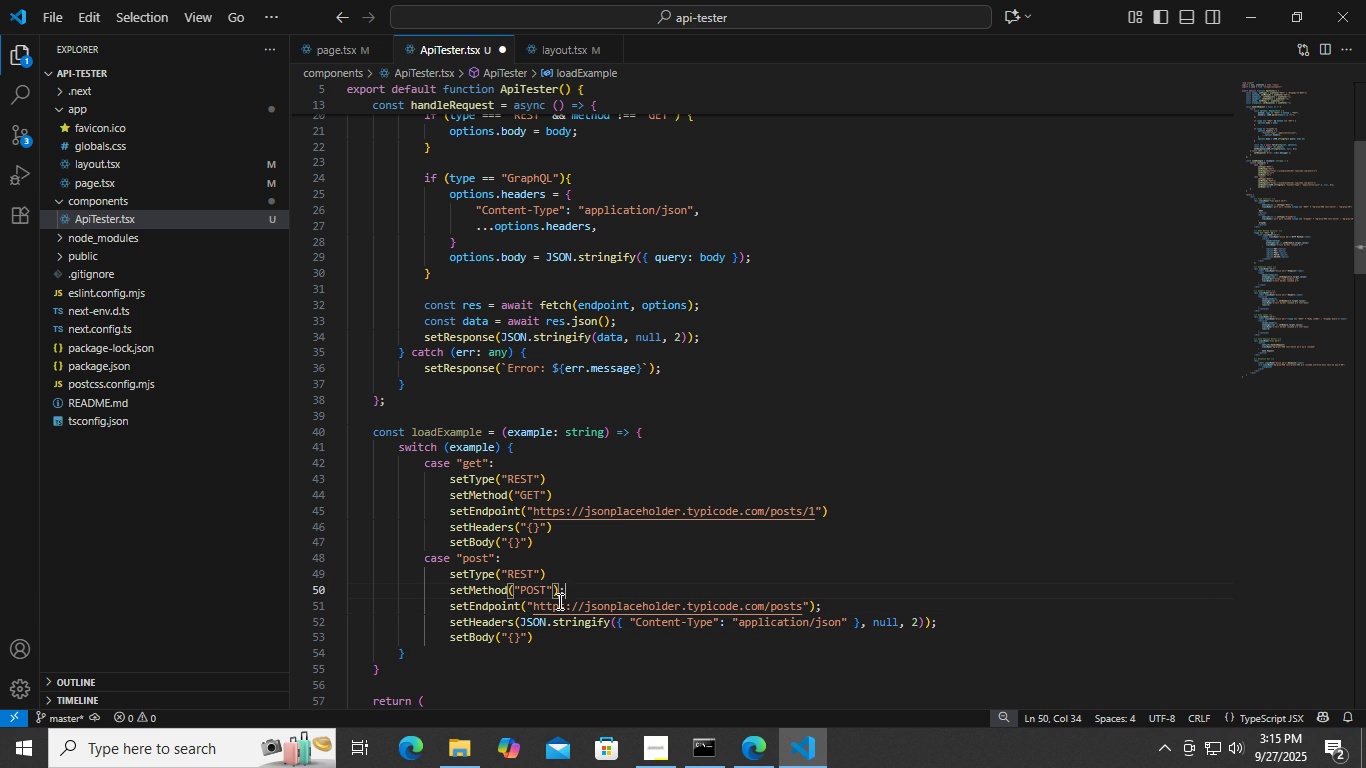 
key(Semicolon)
 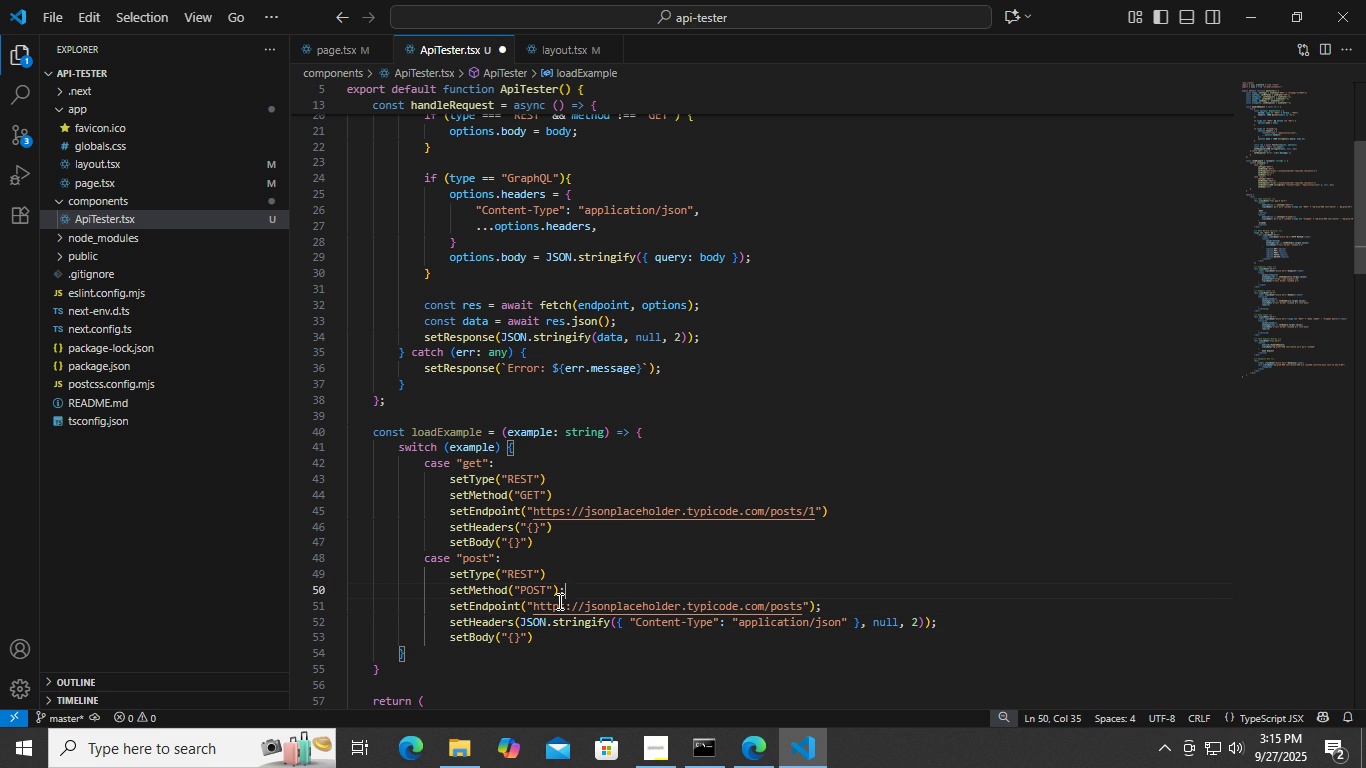 
key(ArrowUp)
 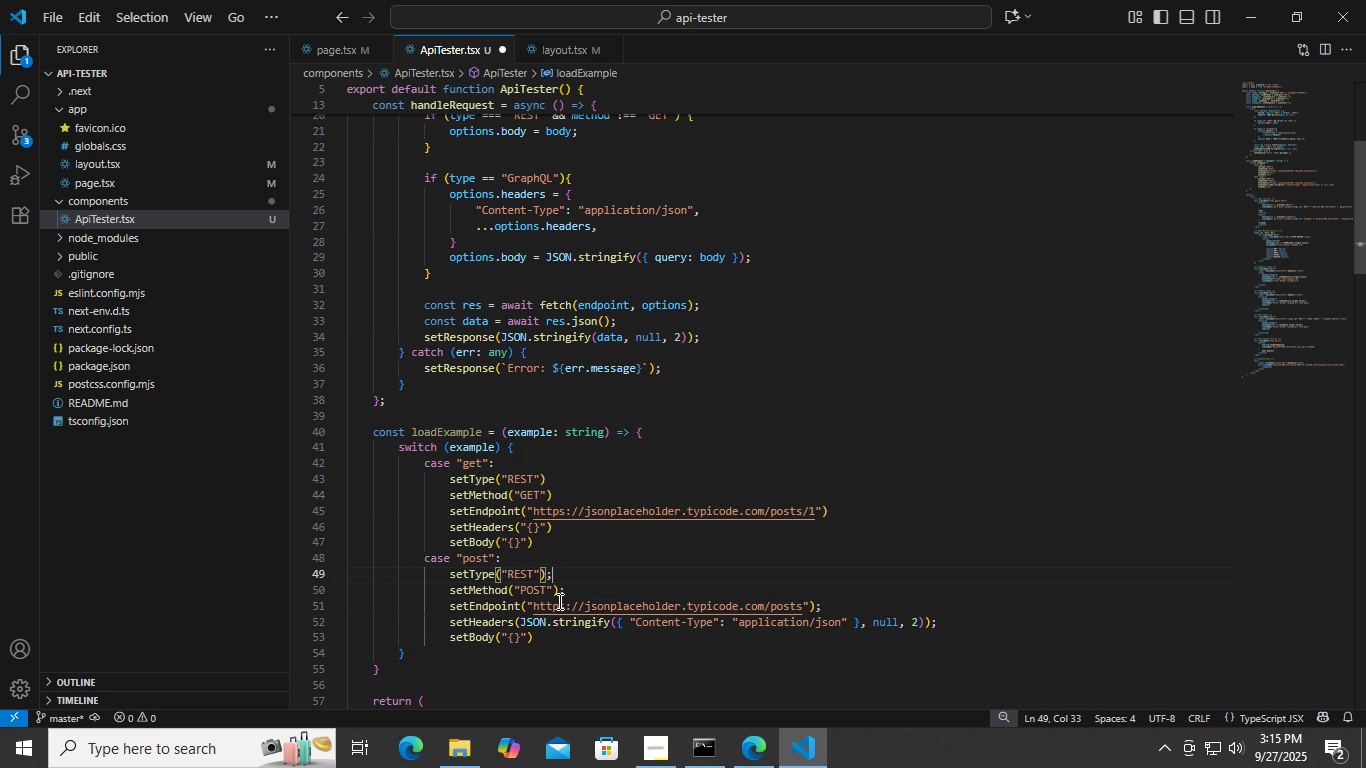 
key(Semicolon)
 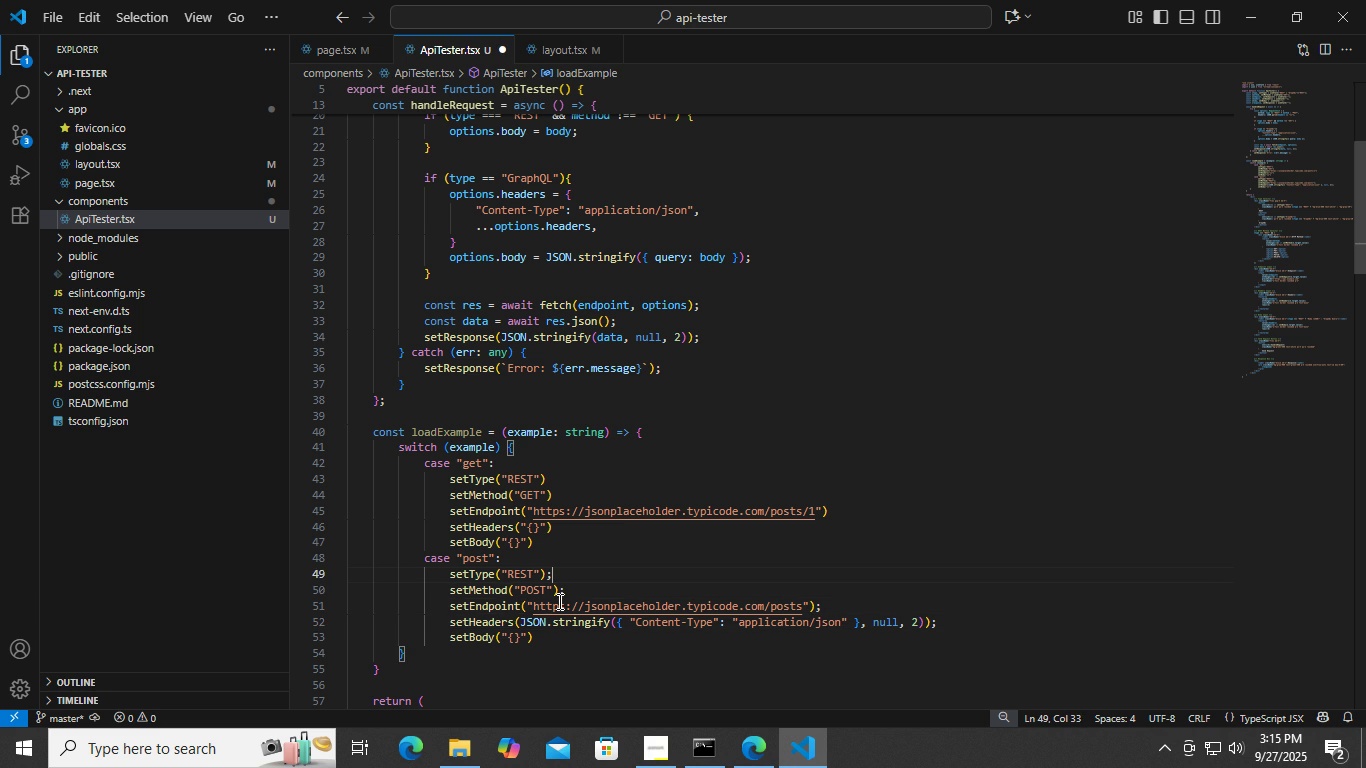 
key(ArrowUp)
 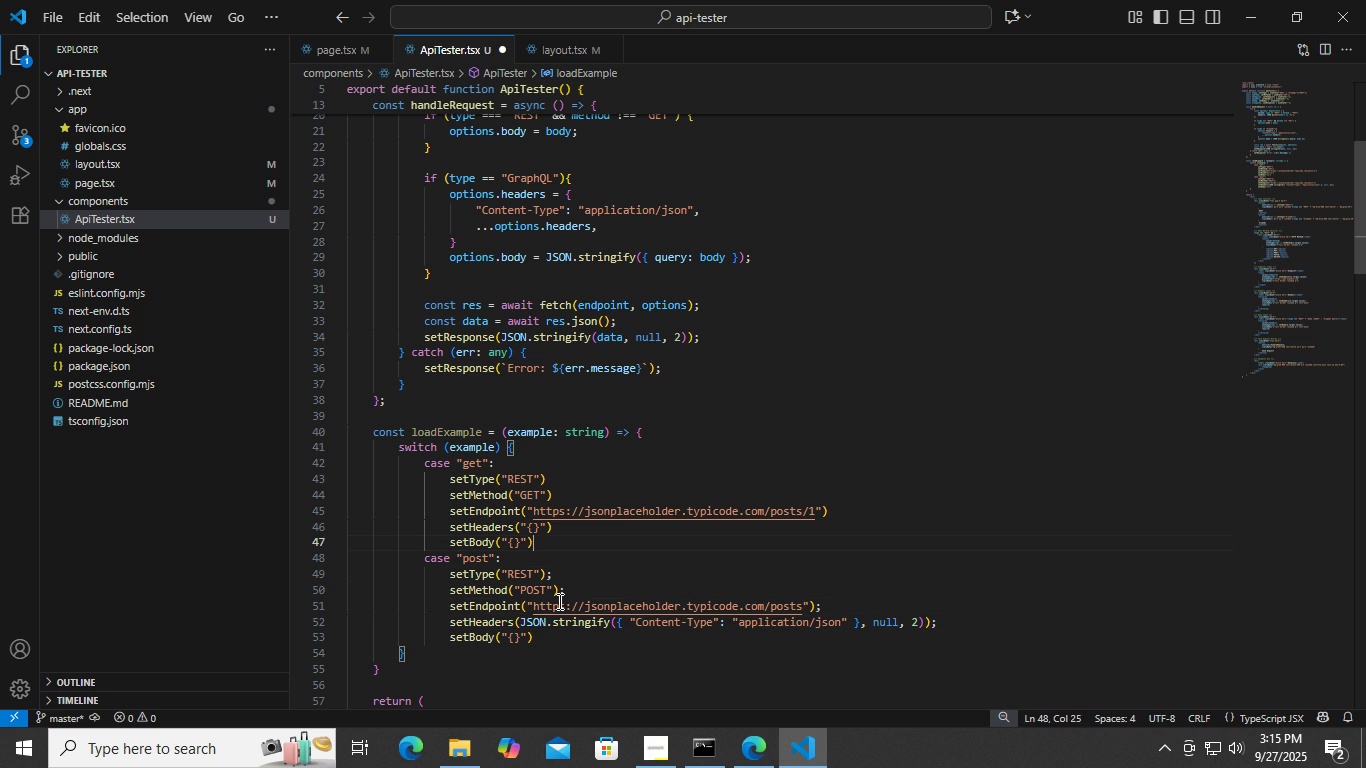 
key(ArrowUp)
 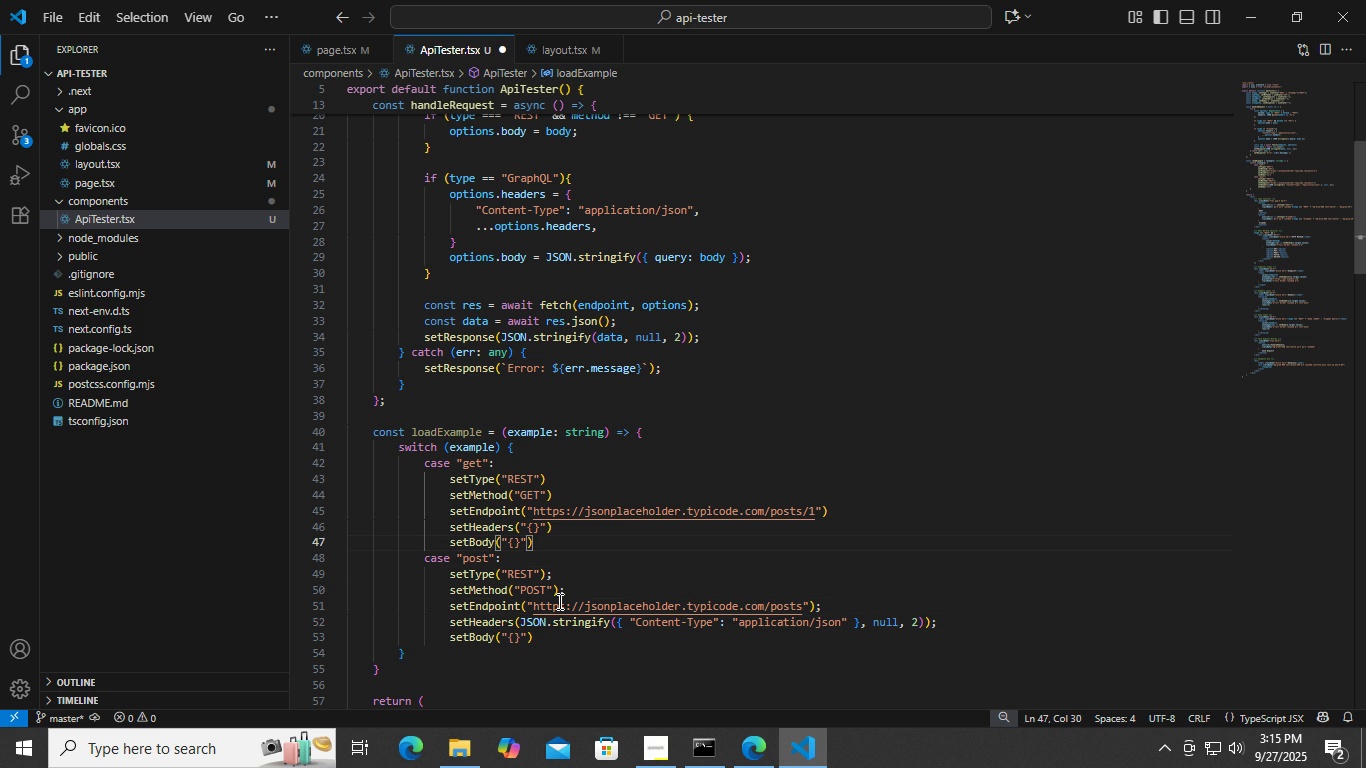 
key(Semicolon)
 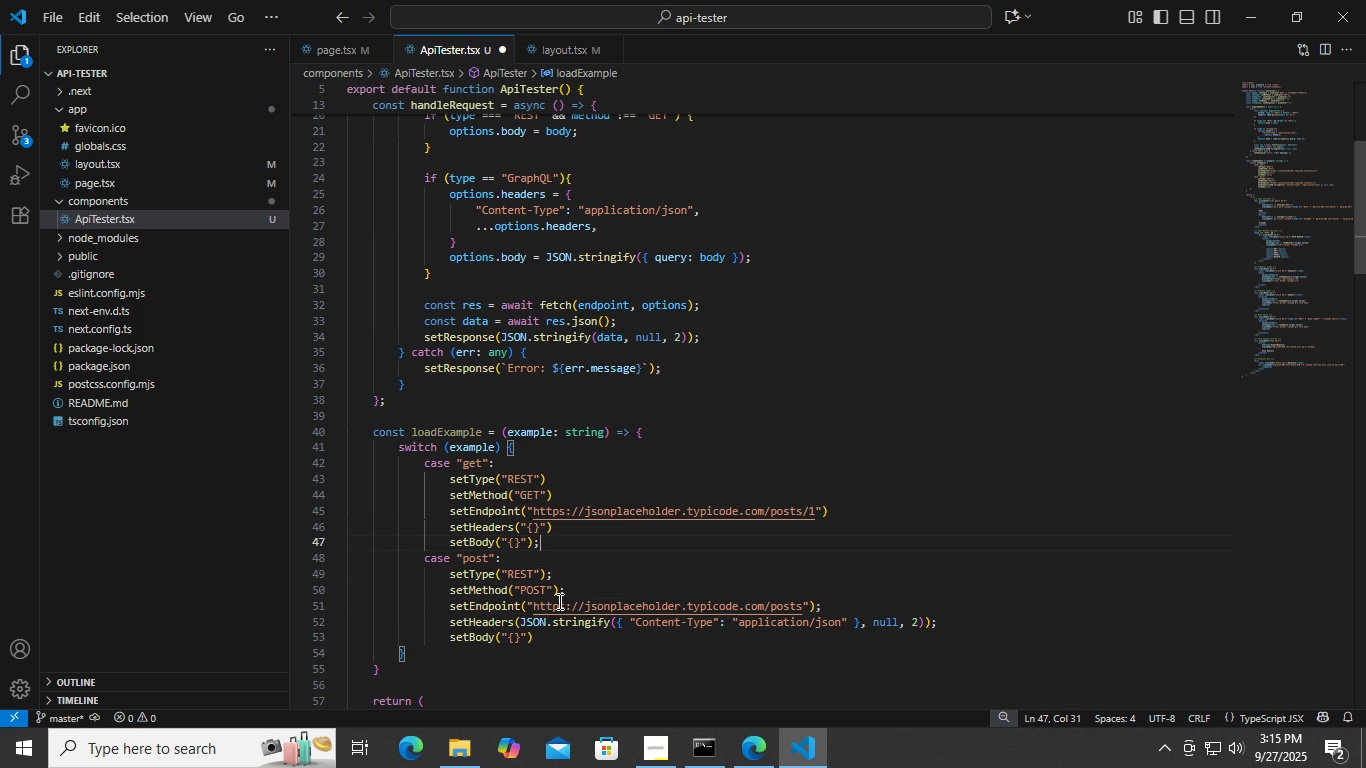 
key(ArrowUp)
 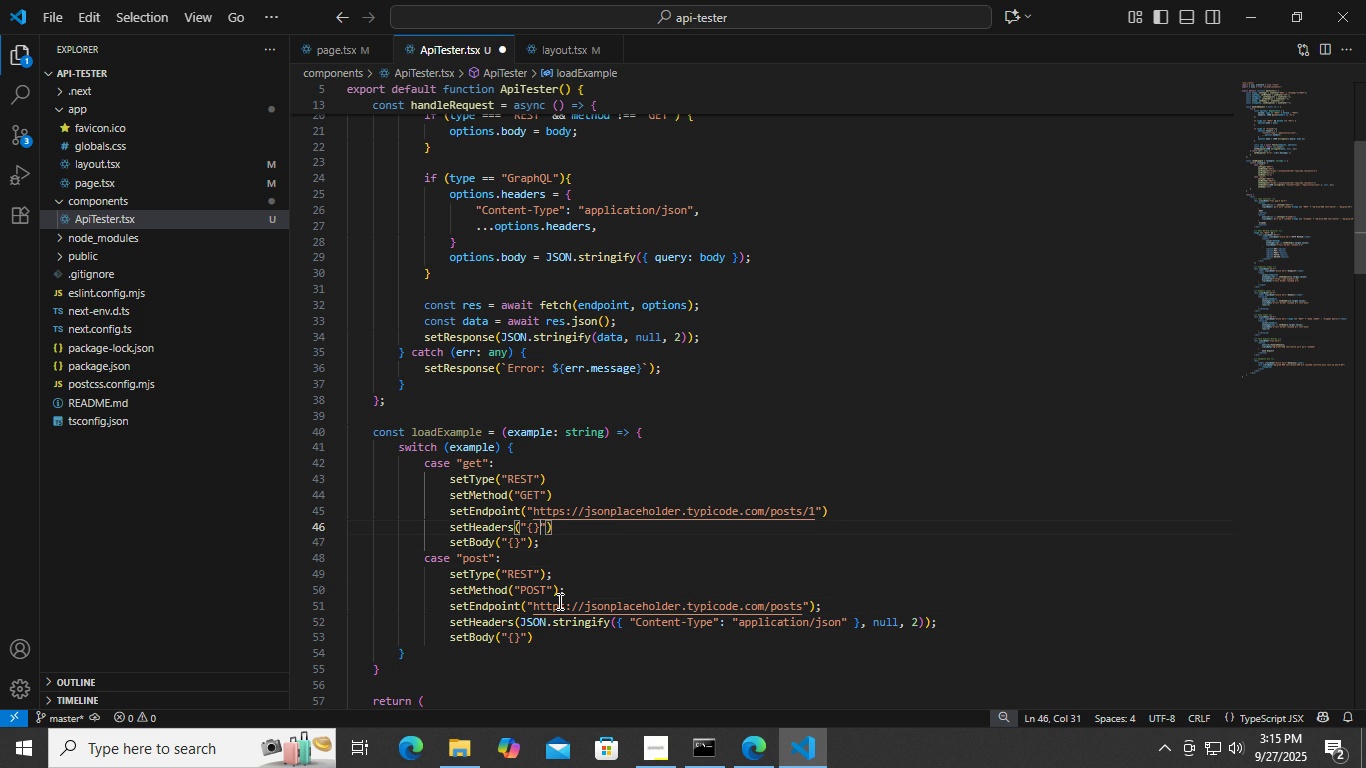 
key(ArrowRight)
 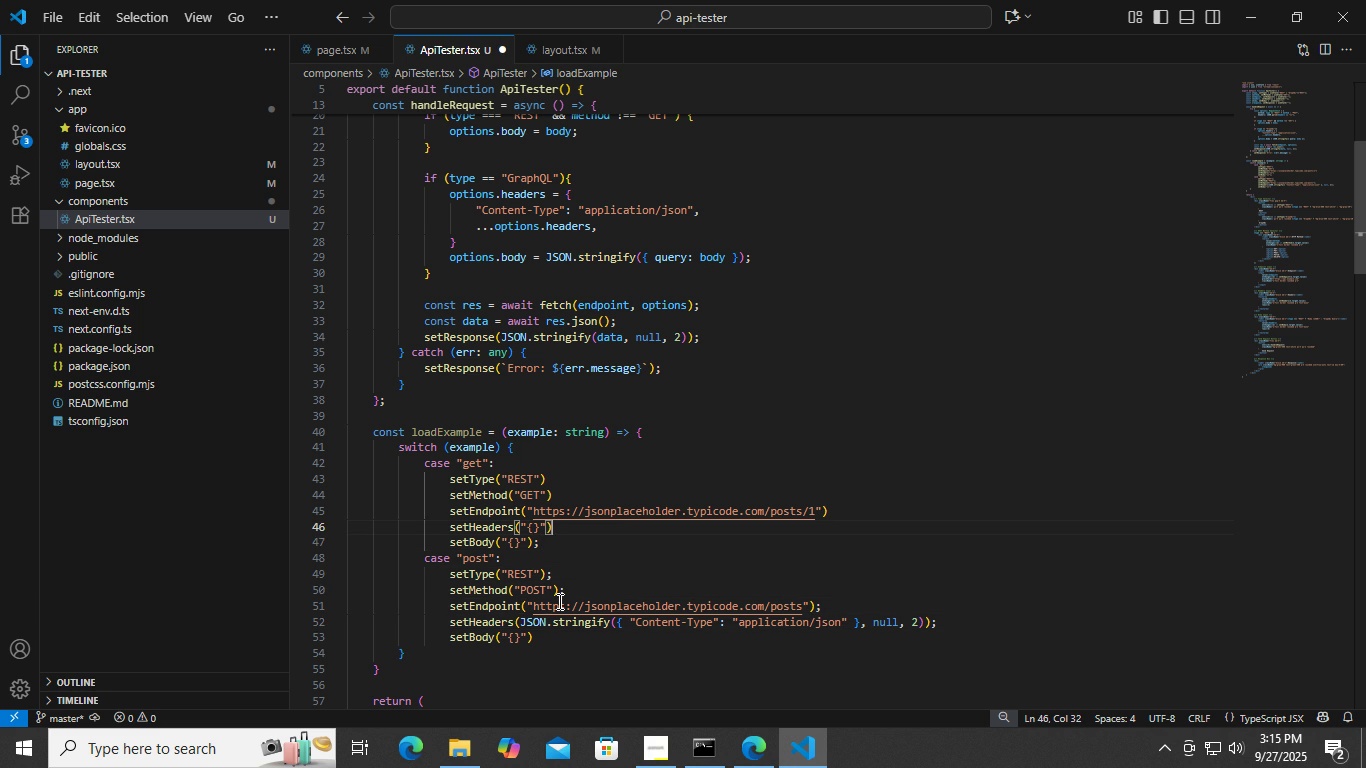 
key(ArrowRight)
 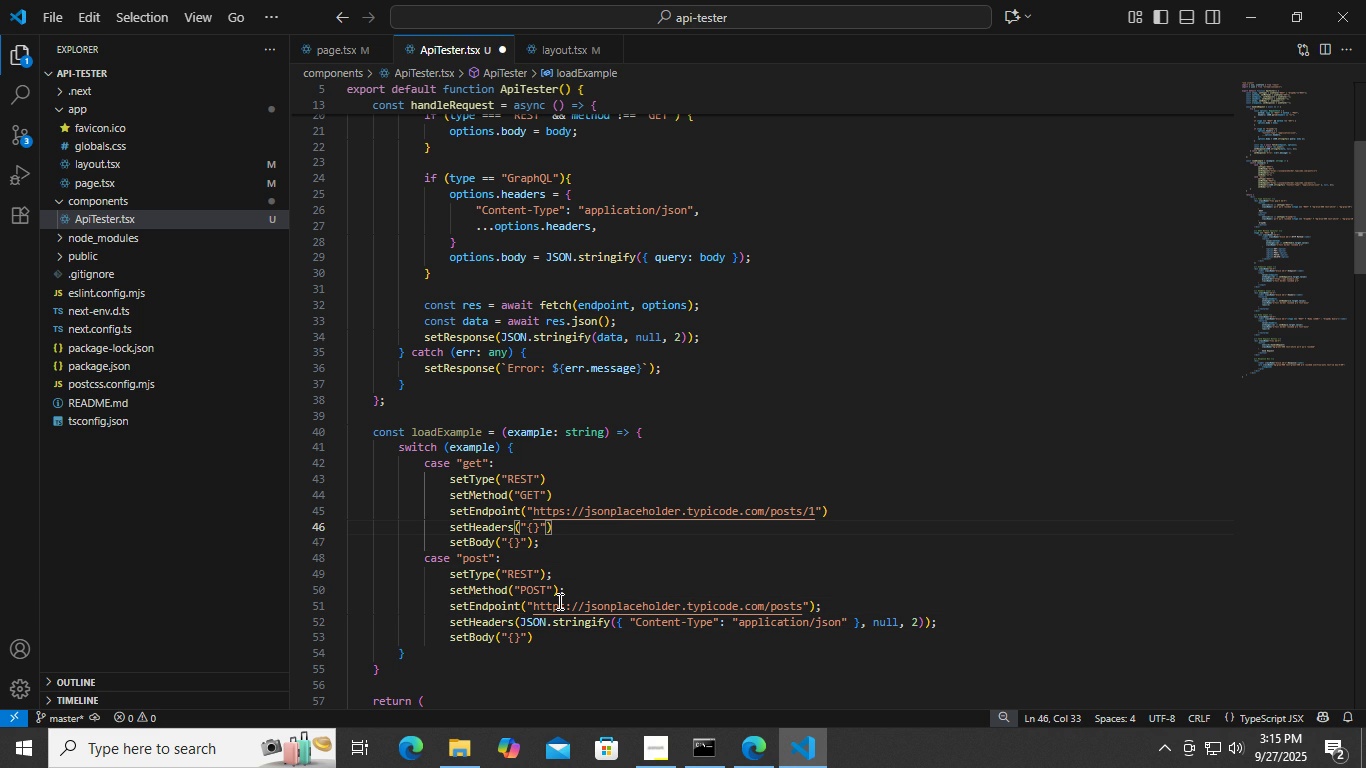 
key(Semicolon)
 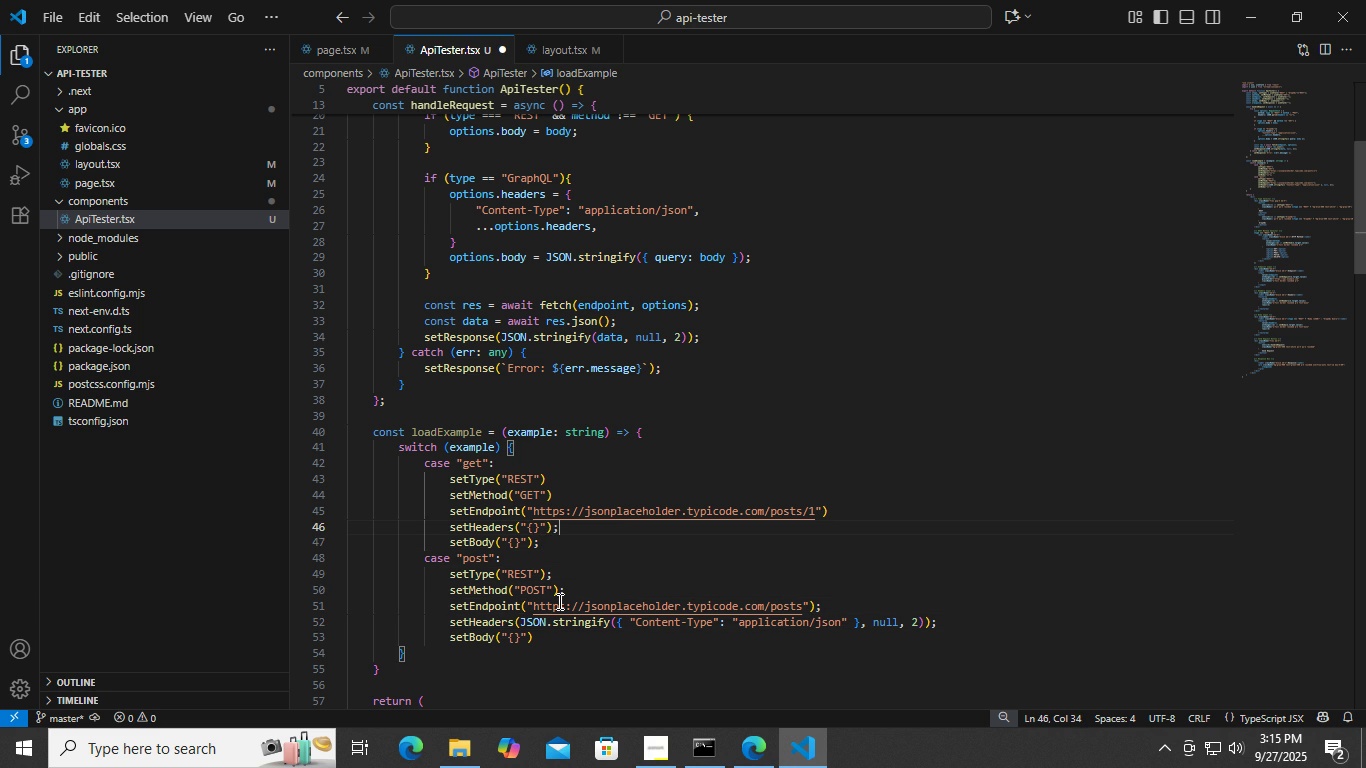 
key(ArrowUp)
 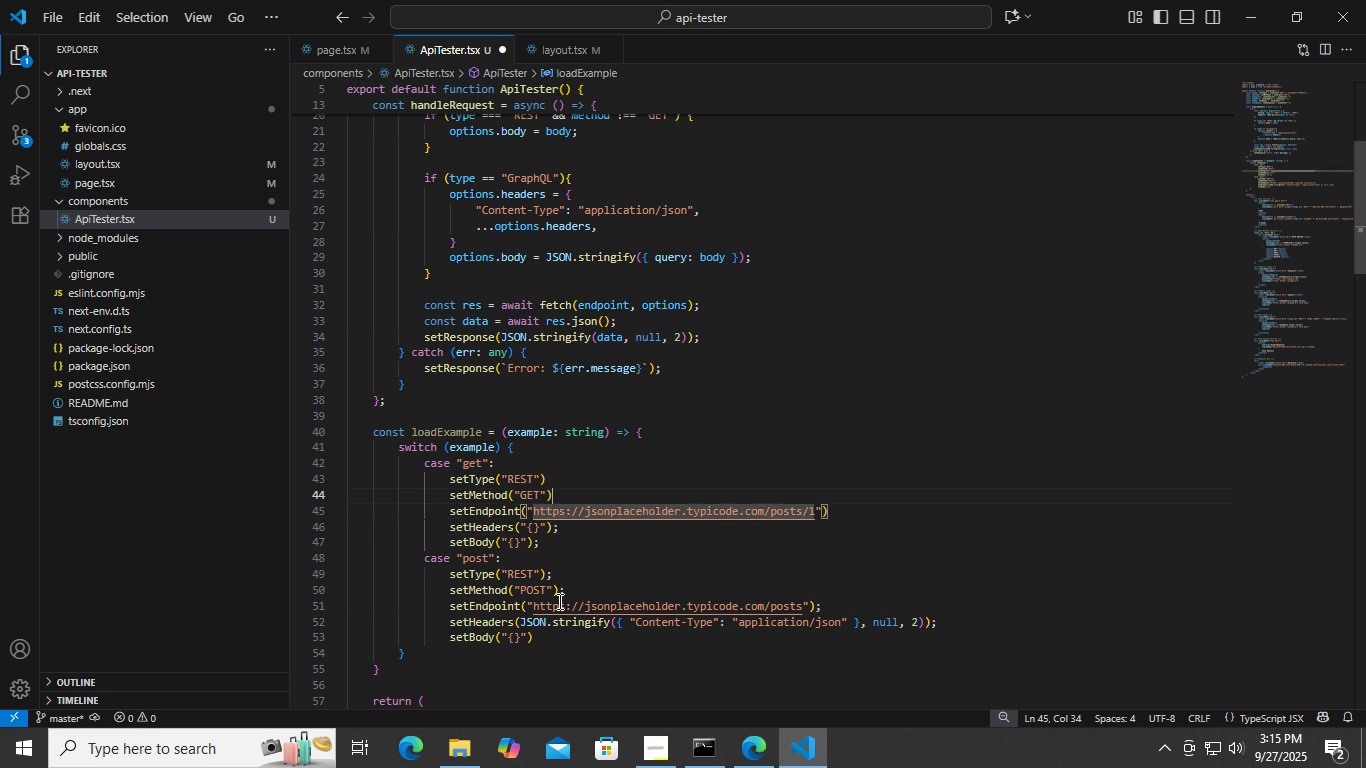 
key(ArrowUp)
 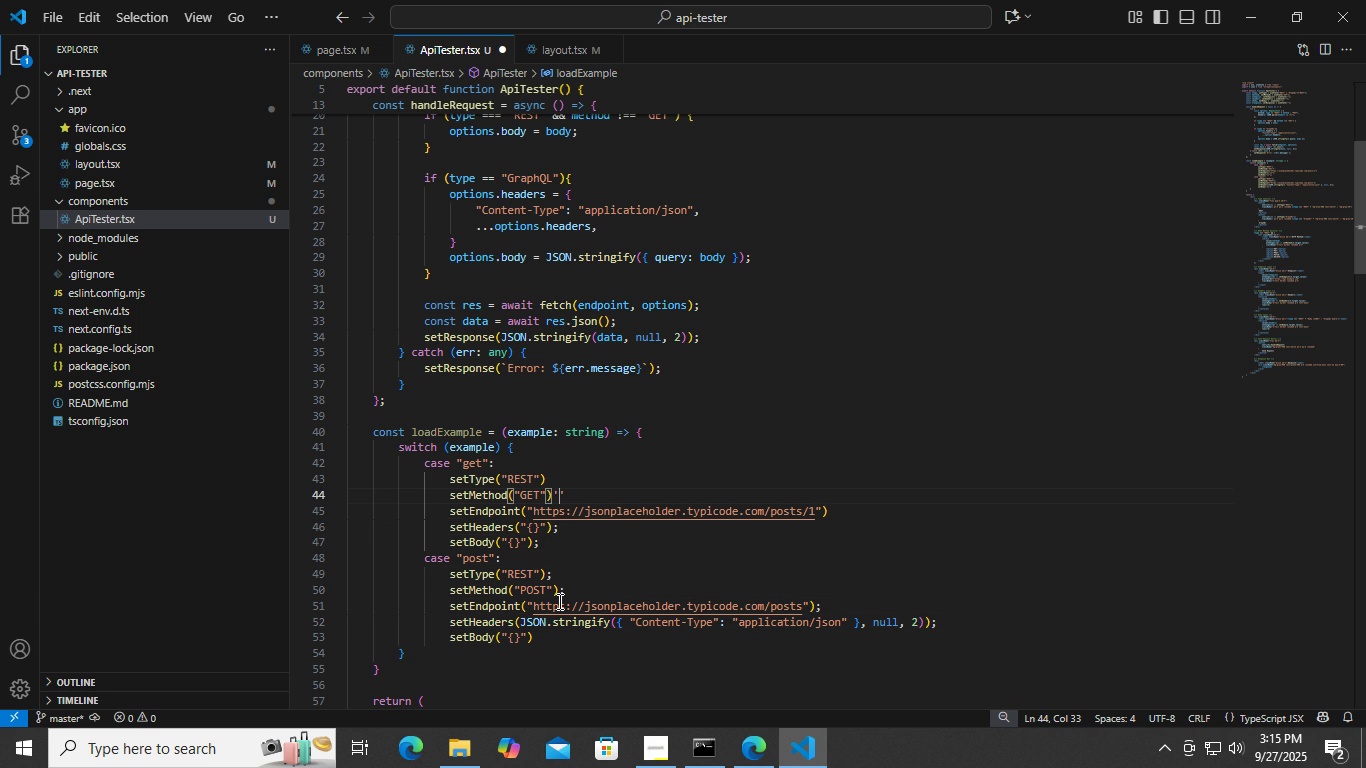 
key(Quote)
 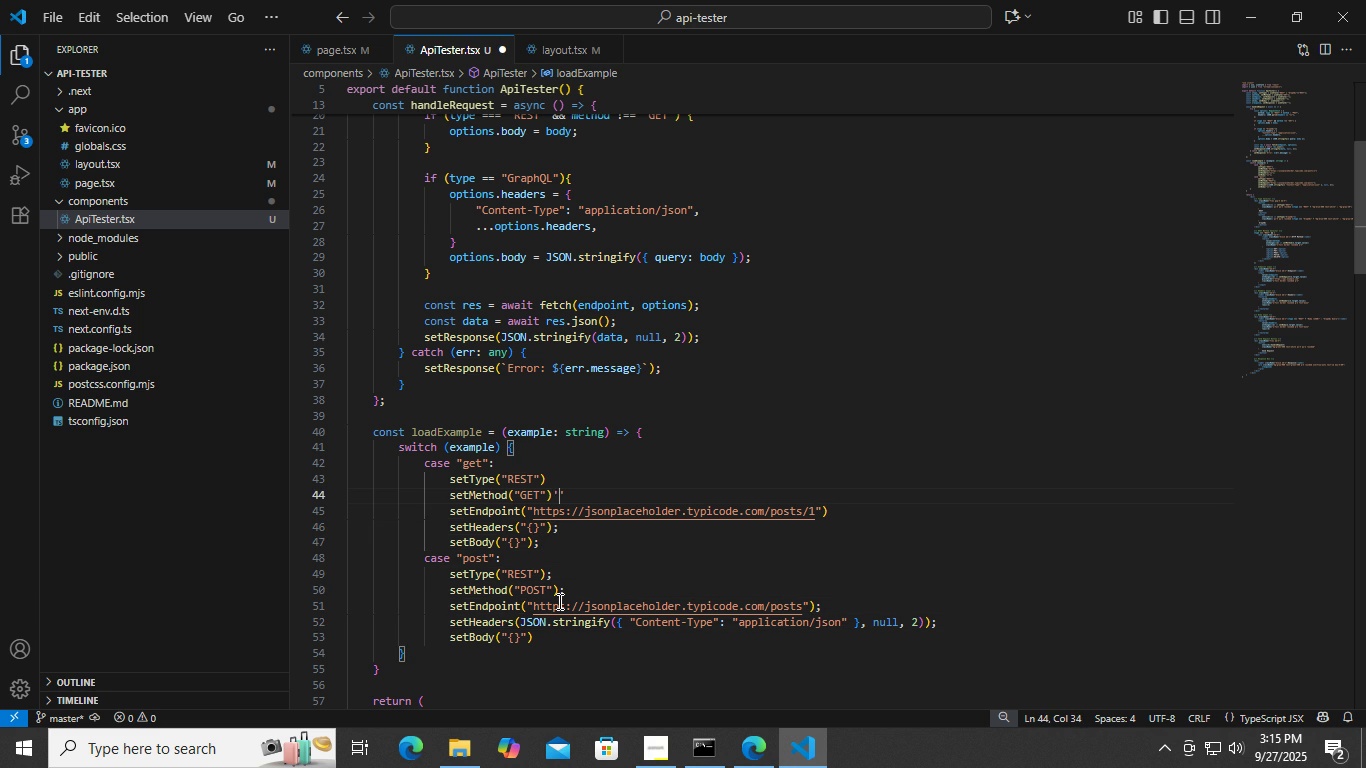 
key(ArrowUp)
 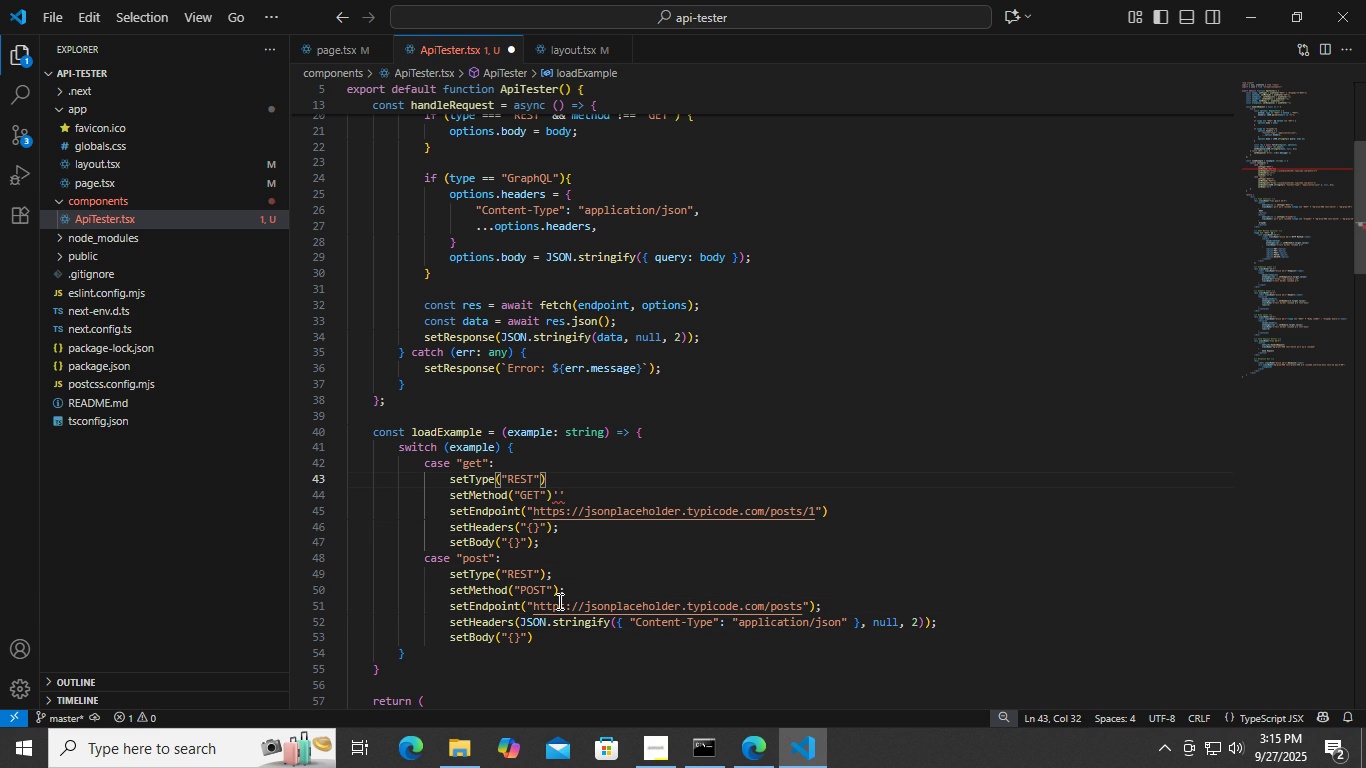 
key(ArrowRight)
 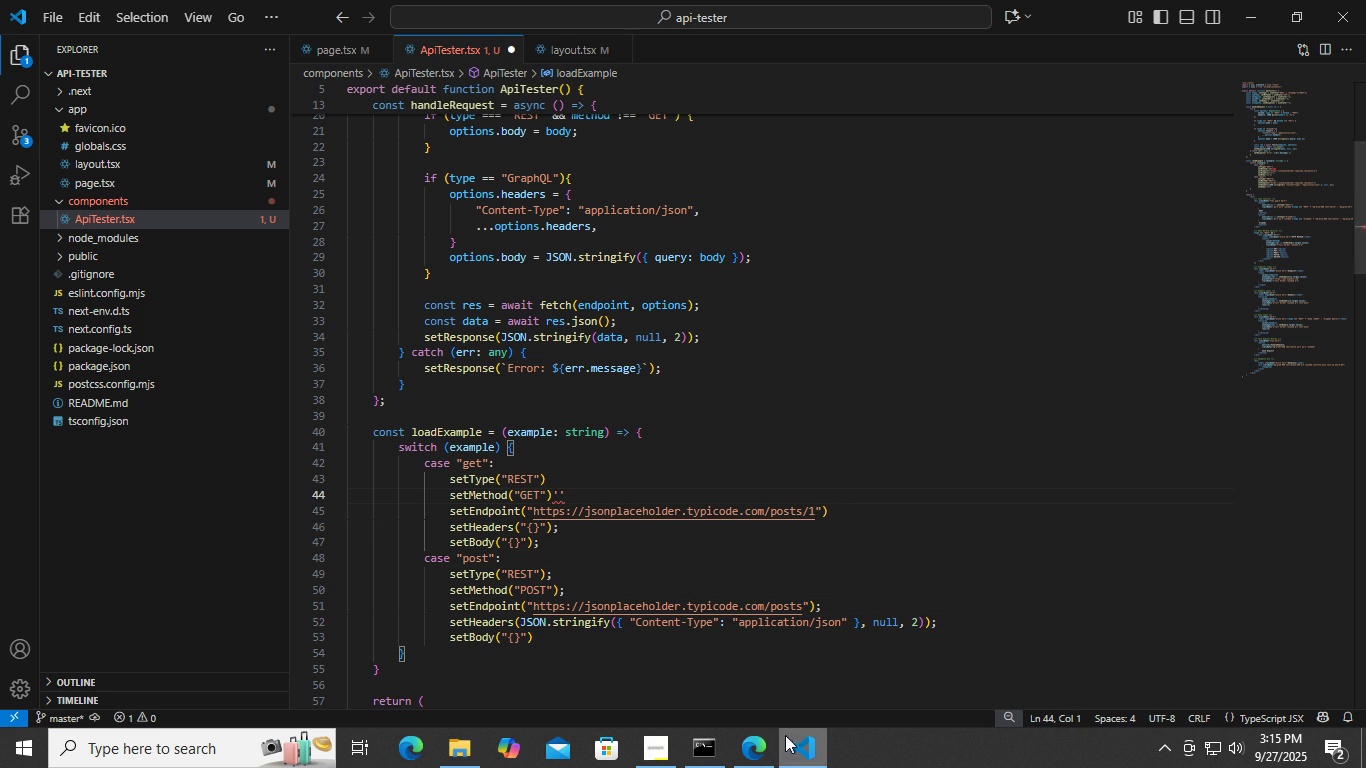 
left_click([644, 488])
 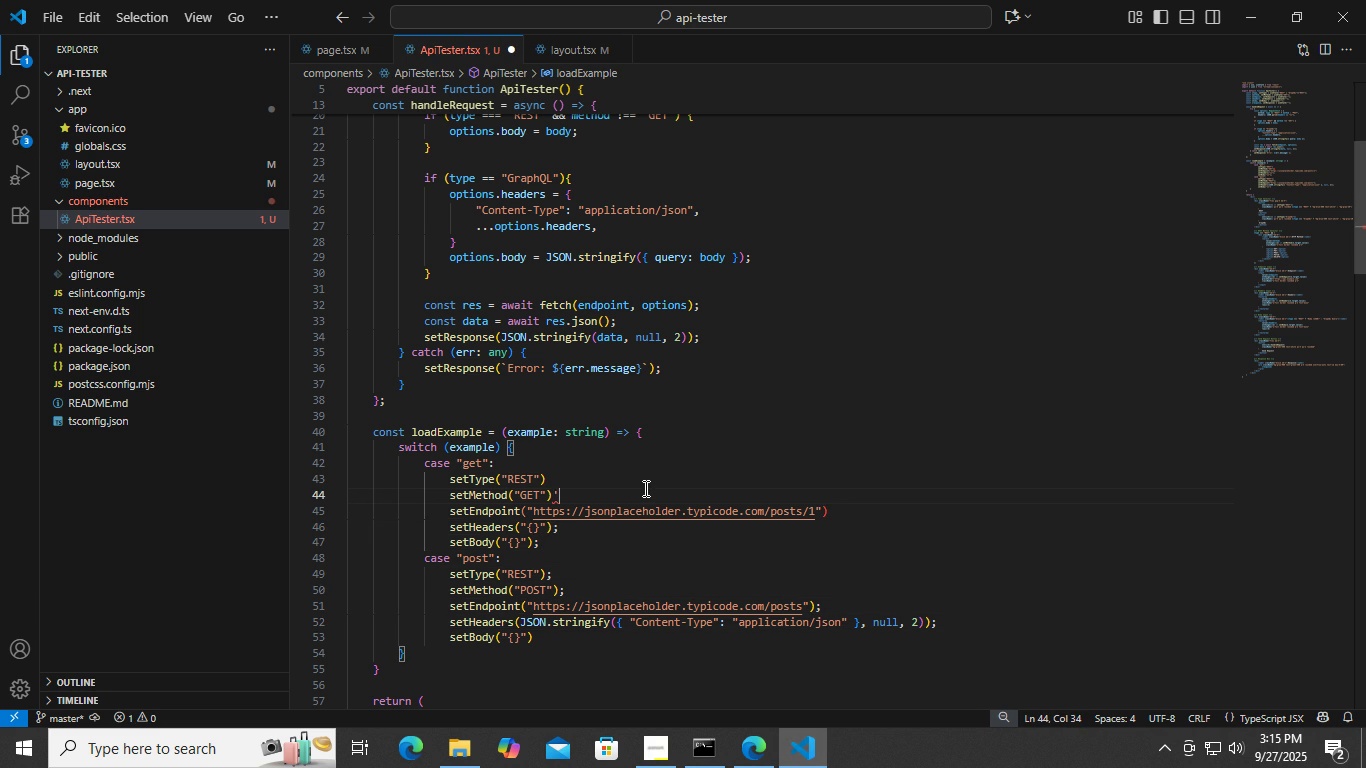 
key(Backspace)
 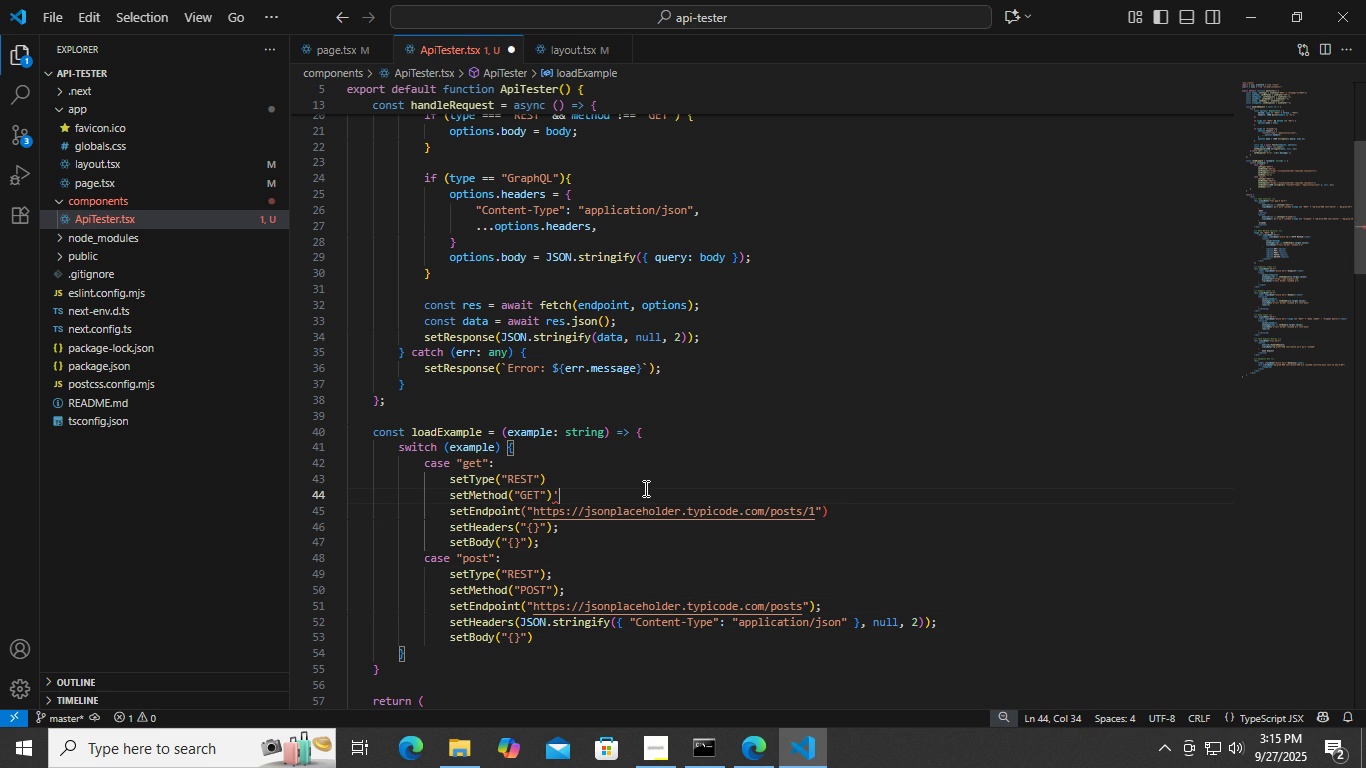 
key(Backspace)
 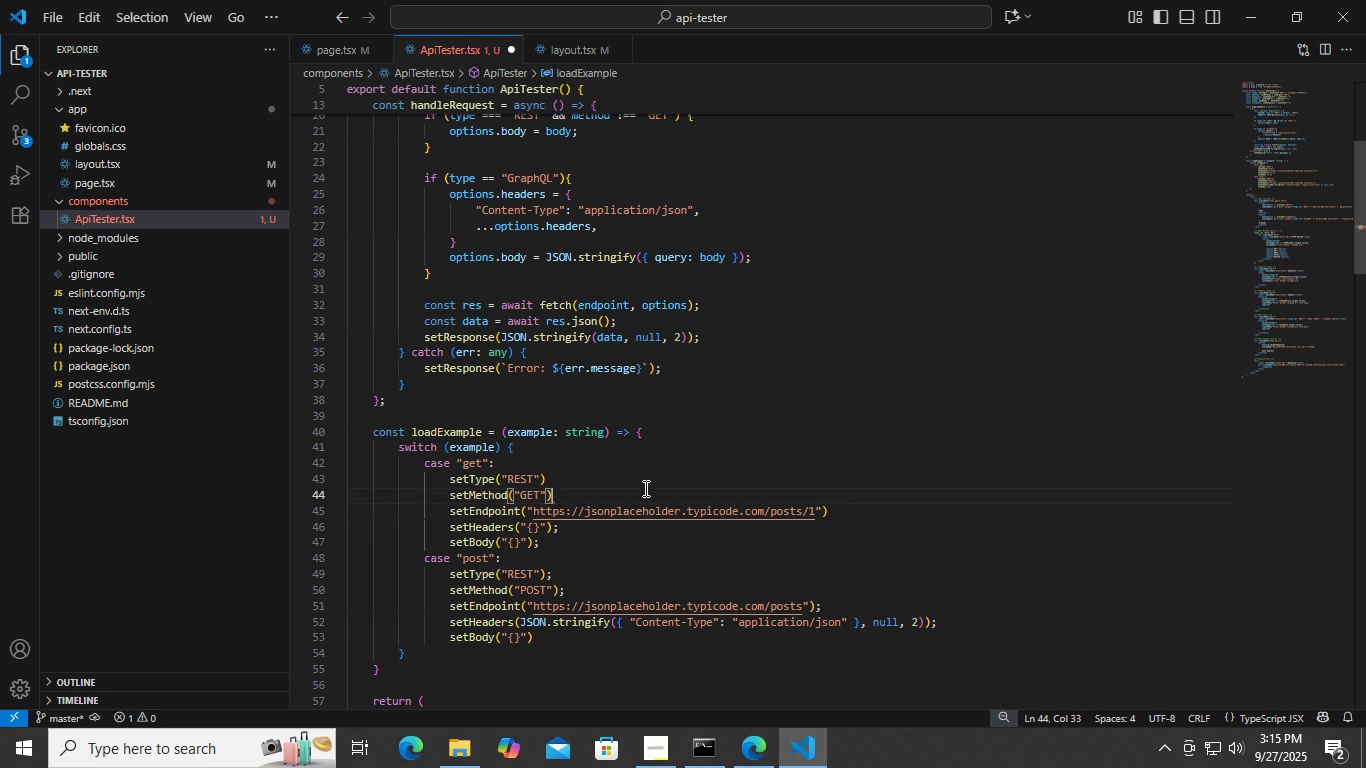 
key(Semicolon)
 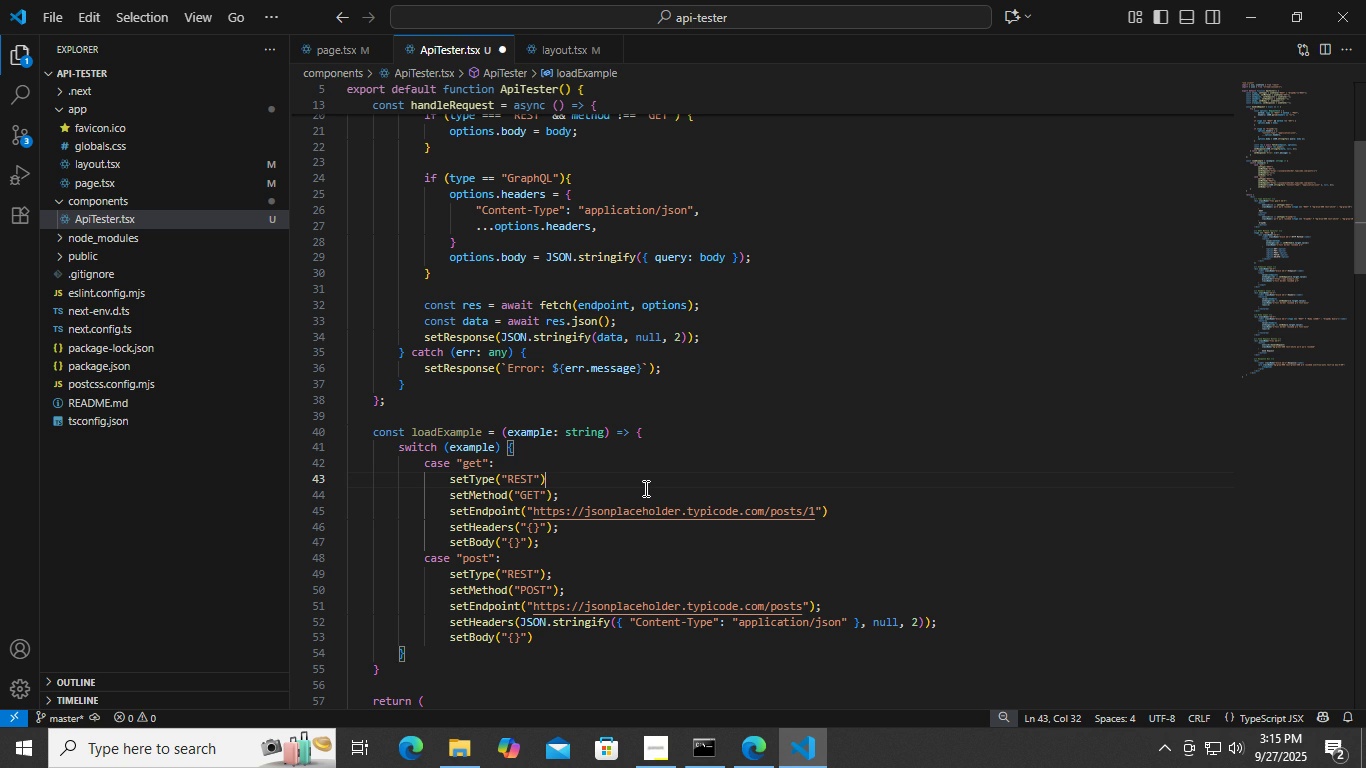 
key(ArrowUp)
 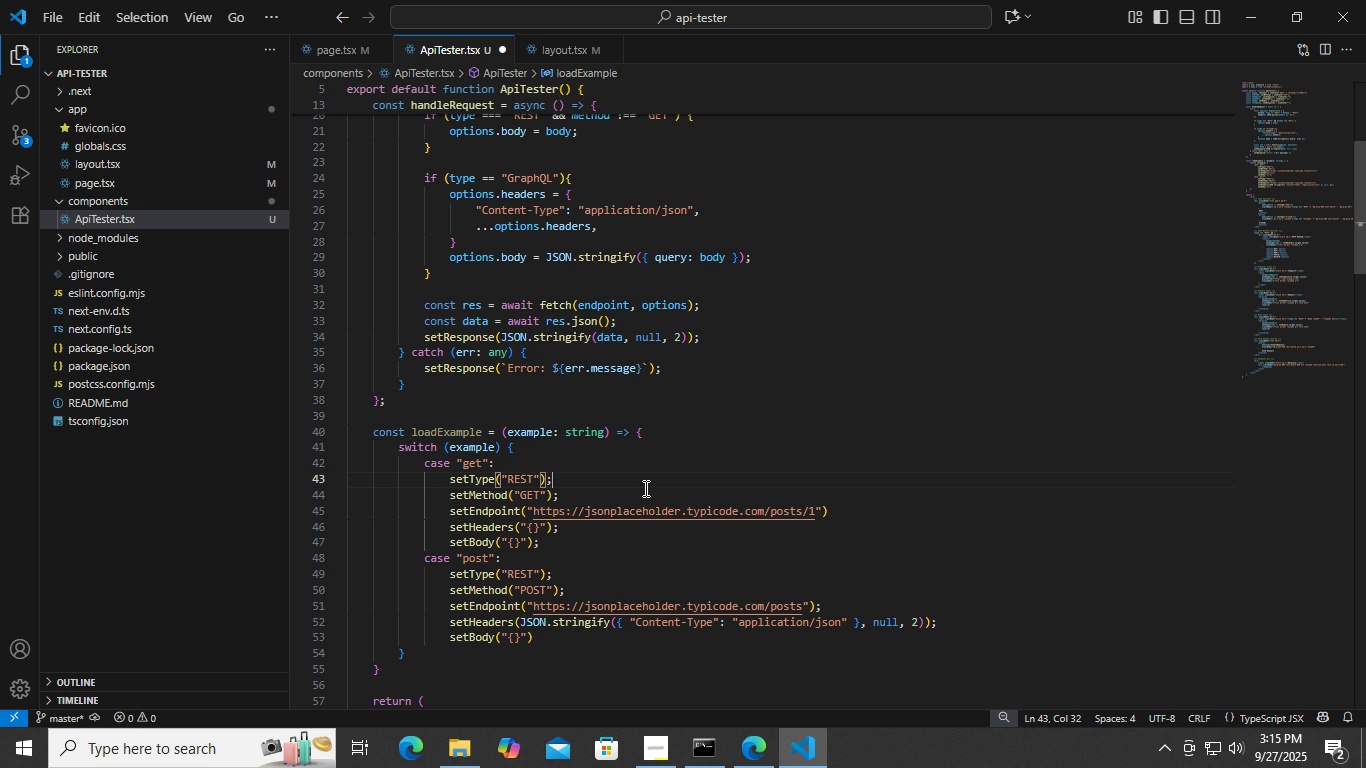 
key(Semicolon)
 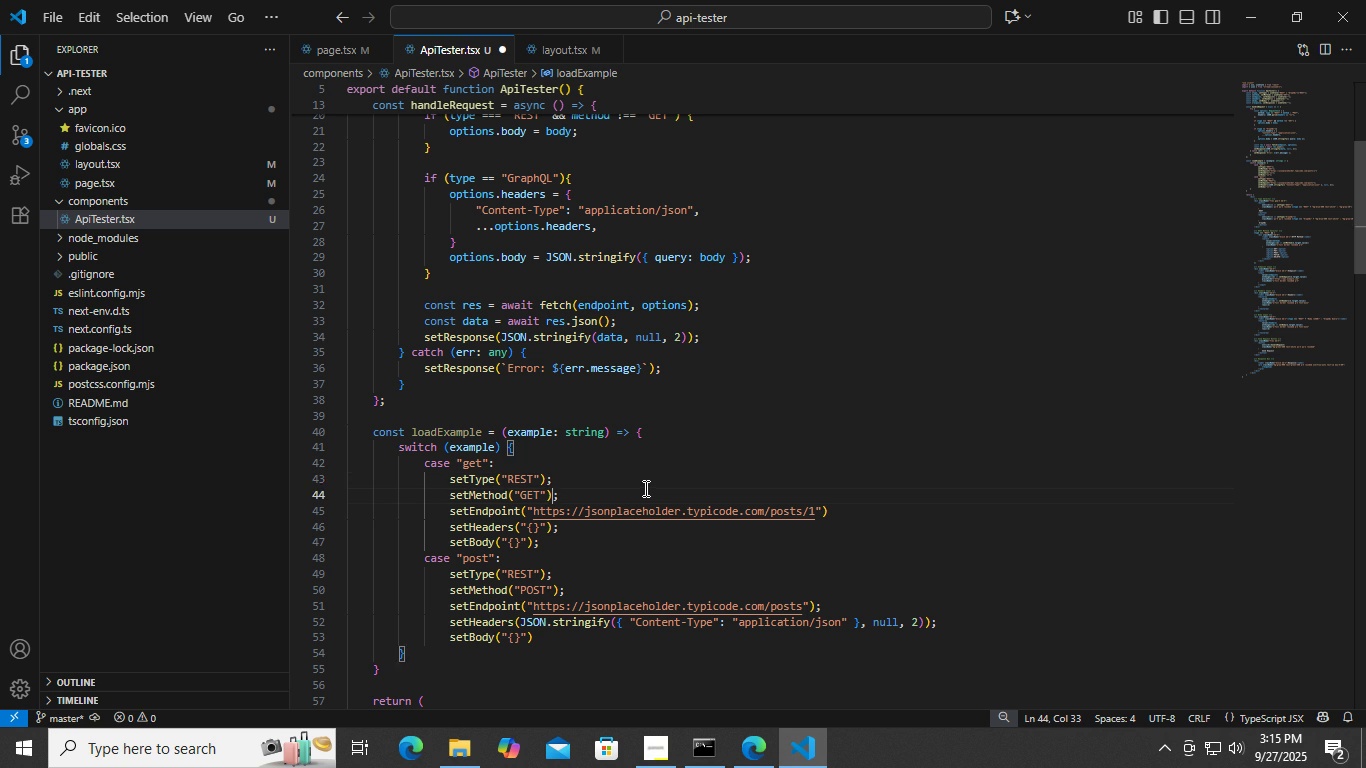 
key(ArrowDown)